 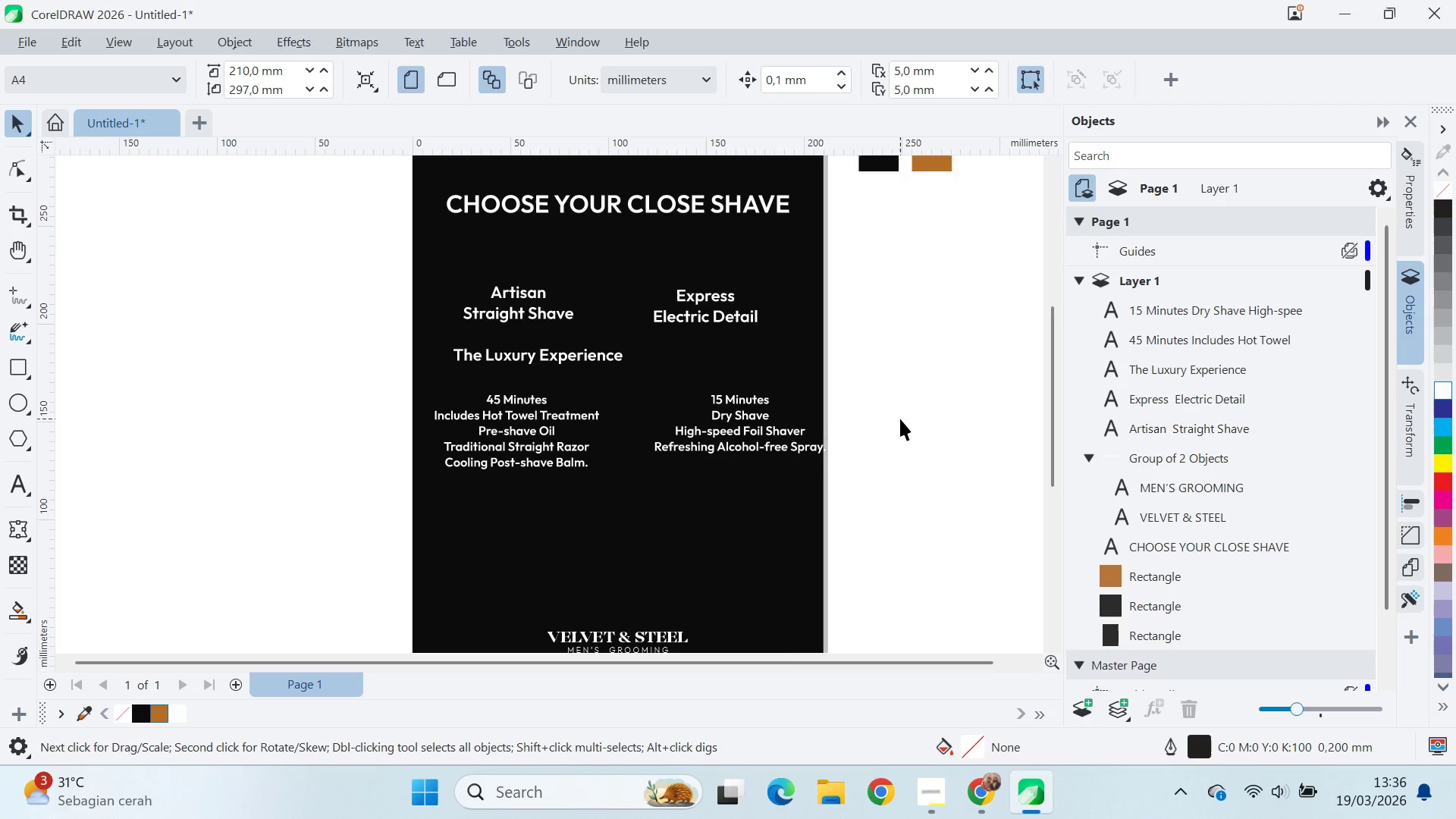 
key(Control+V)
 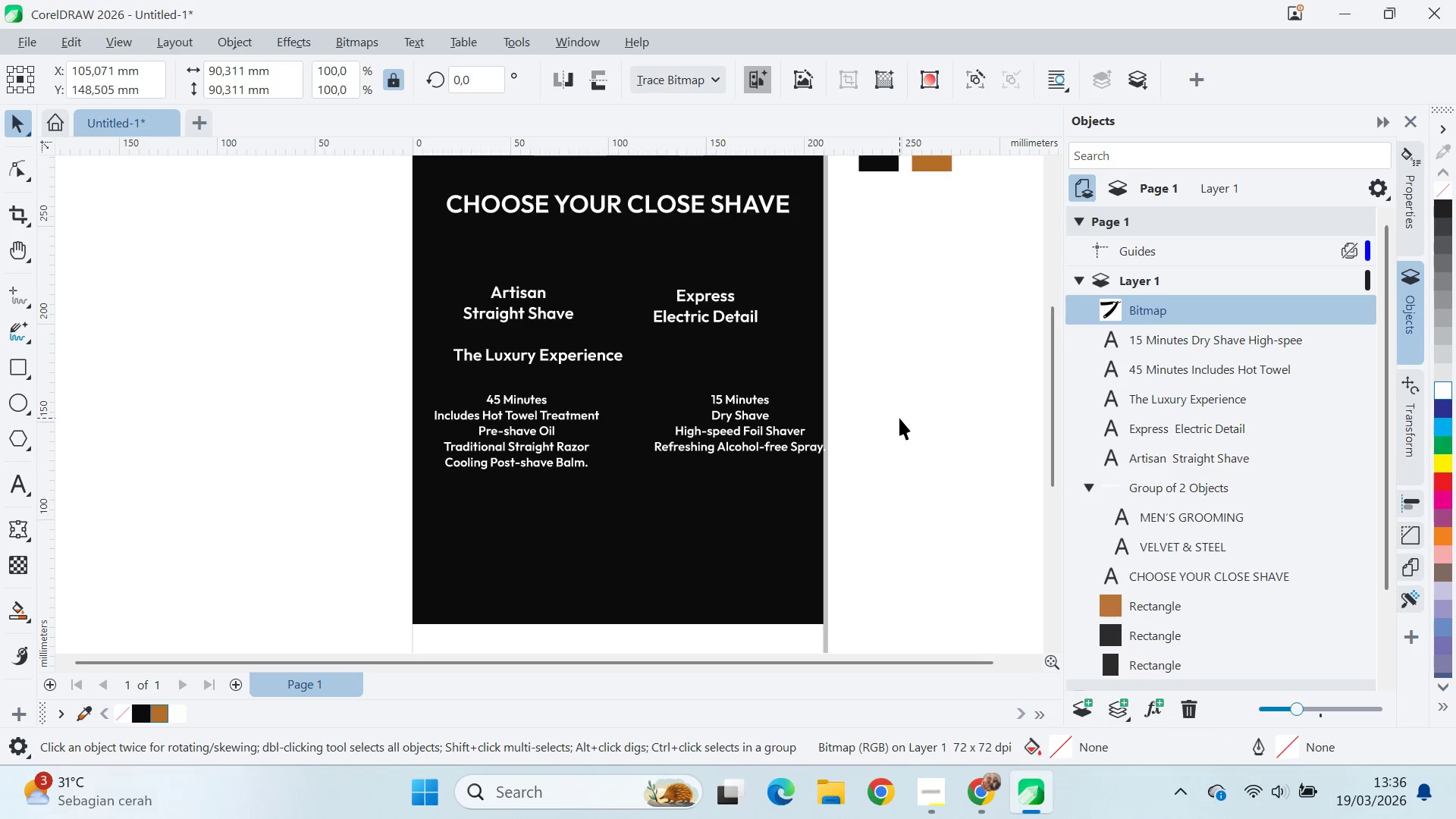 
left_click_drag(start_coordinate=[647, 431], to_coordinate=[163, 361])
 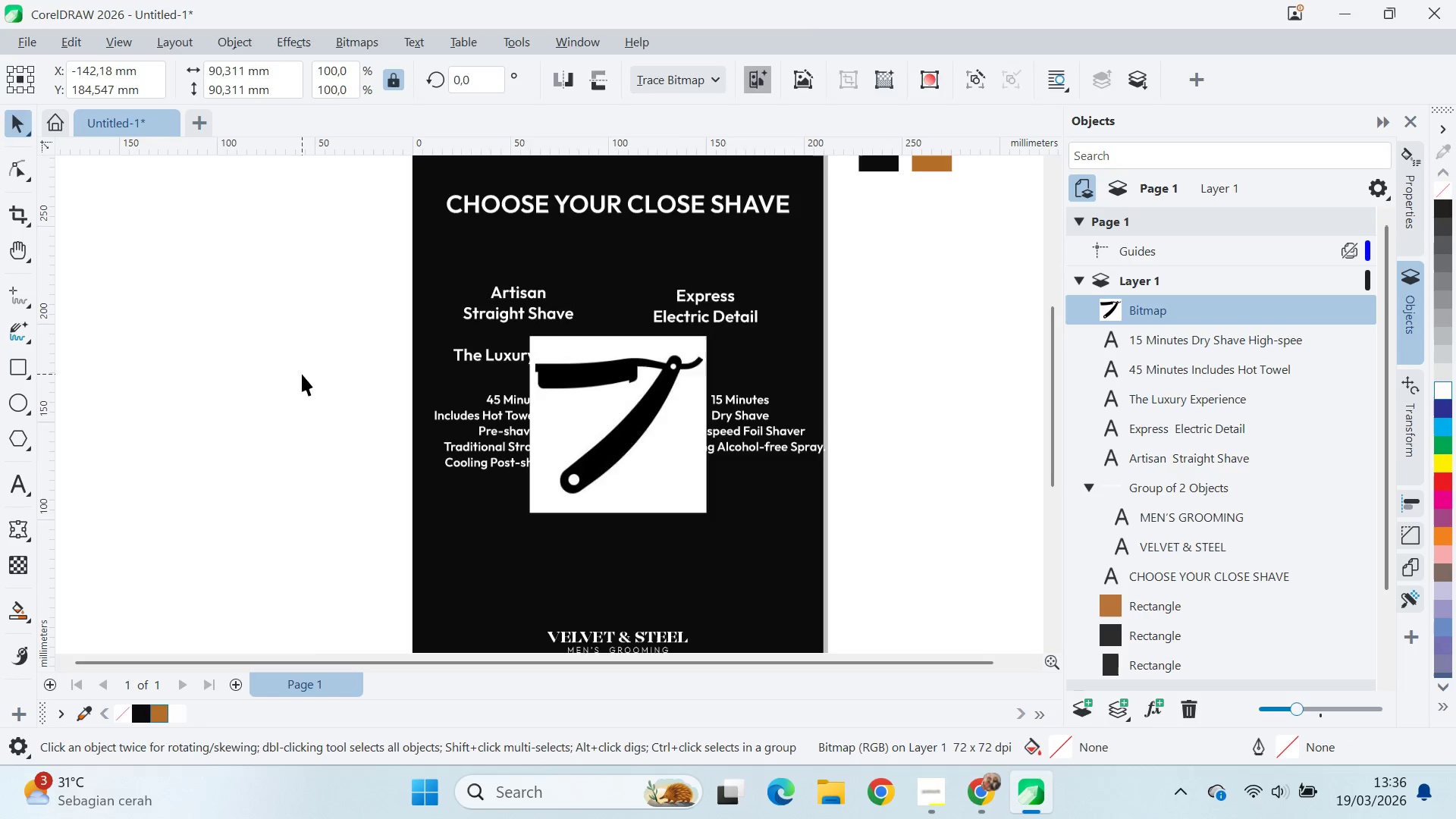 
scroll: coordinate [899, 420], scroll_direction: none, amount: 0.0
 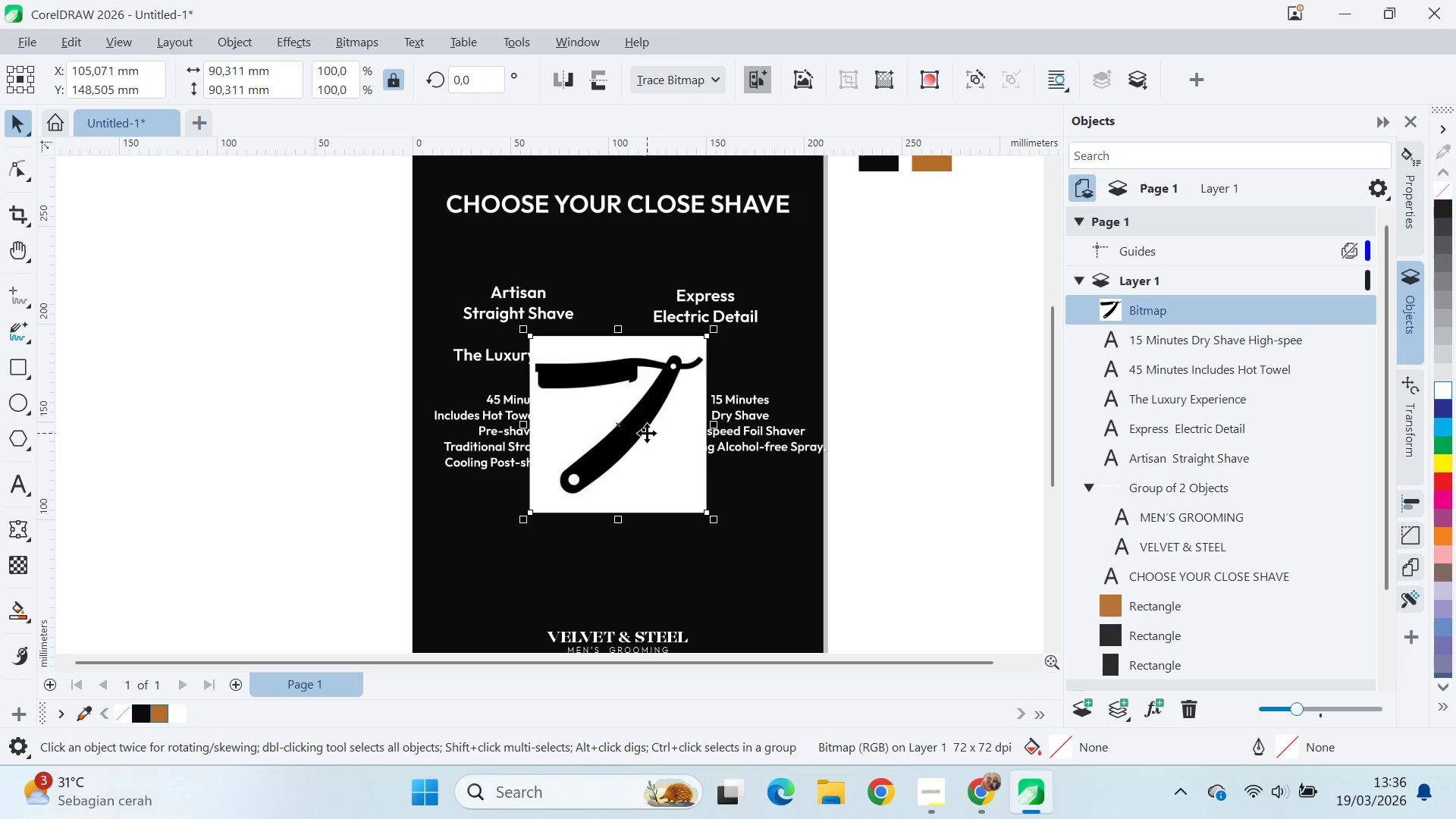 
type(qv)
 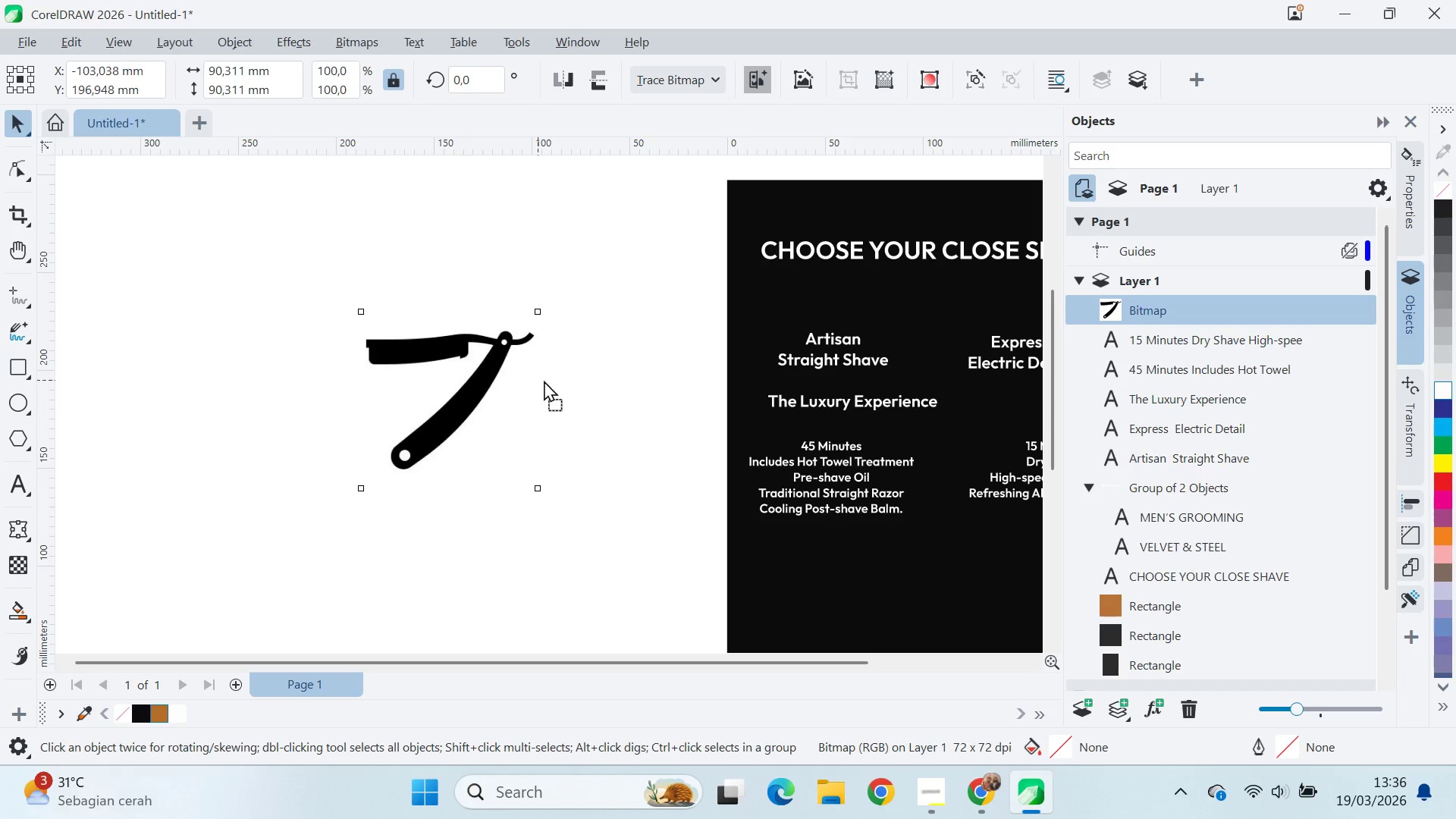 
left_click_drag(start_coordinate=[328, 378], to_coordinate=[770, 351])
 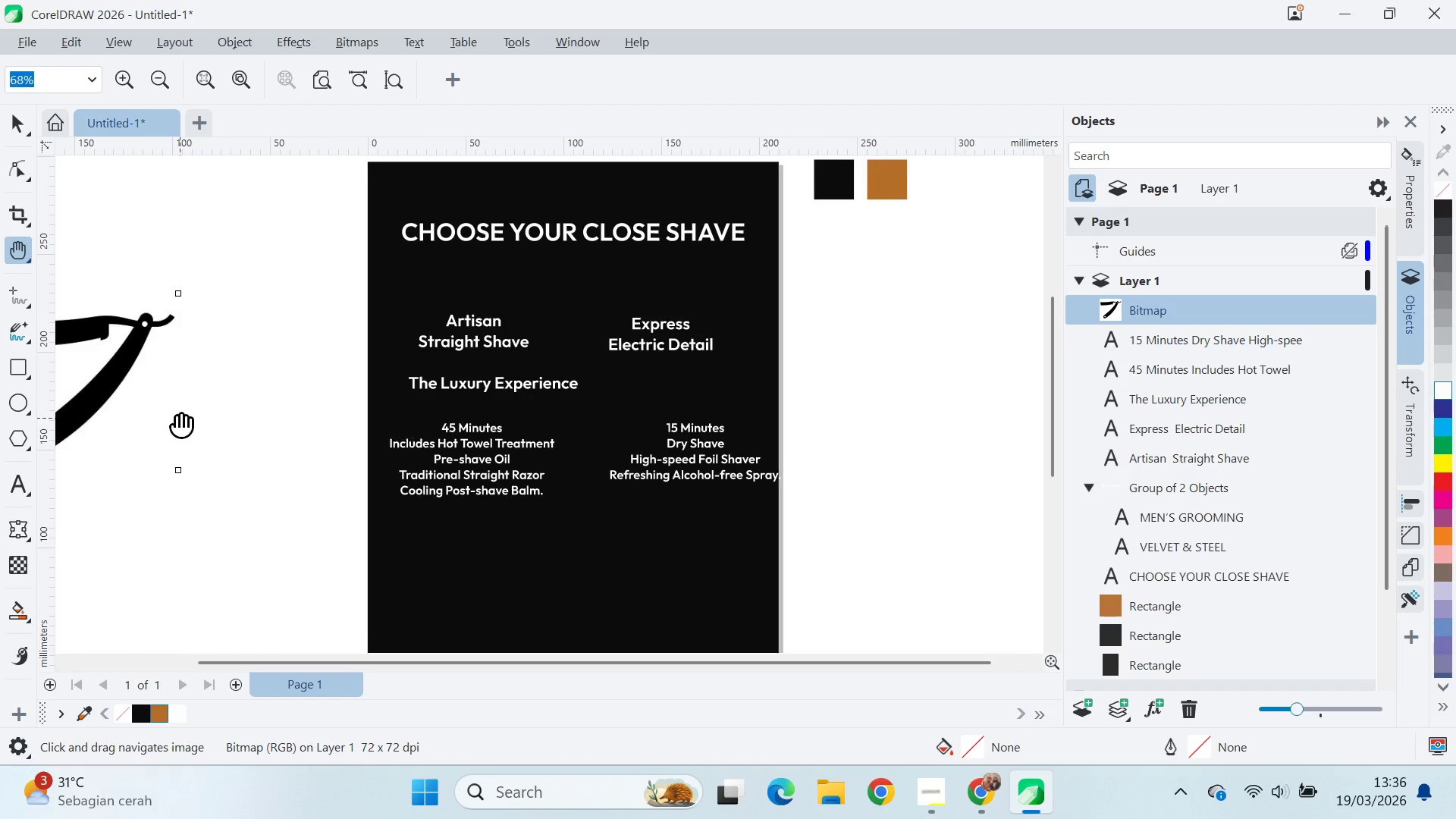 
left_click_drag(start_coordinate=[177, 417], to_coordinate=[535, 433])
 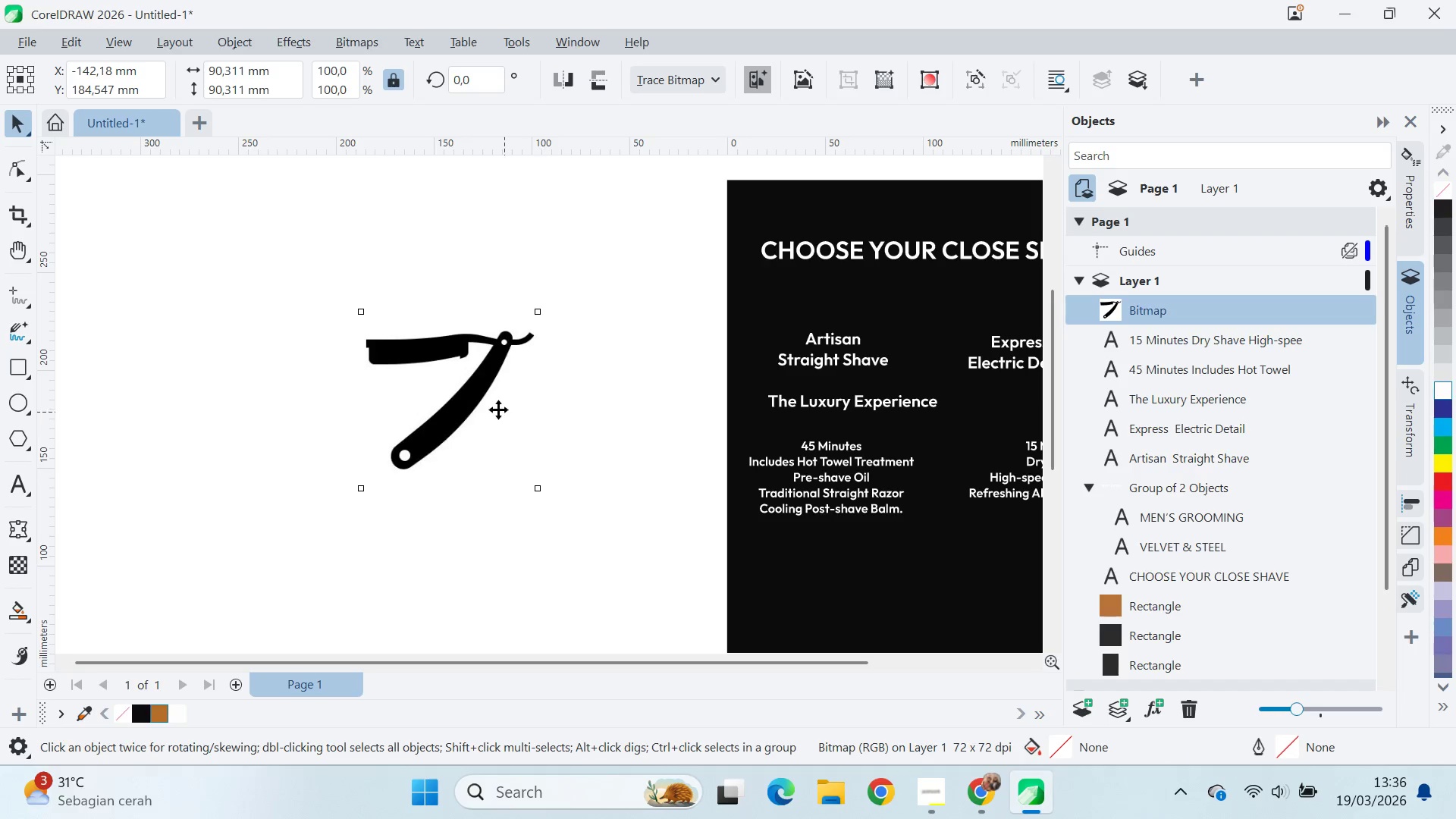 
left_click_drag(start_coordinate=[467, 404], to_coordinate=[554, 380])
 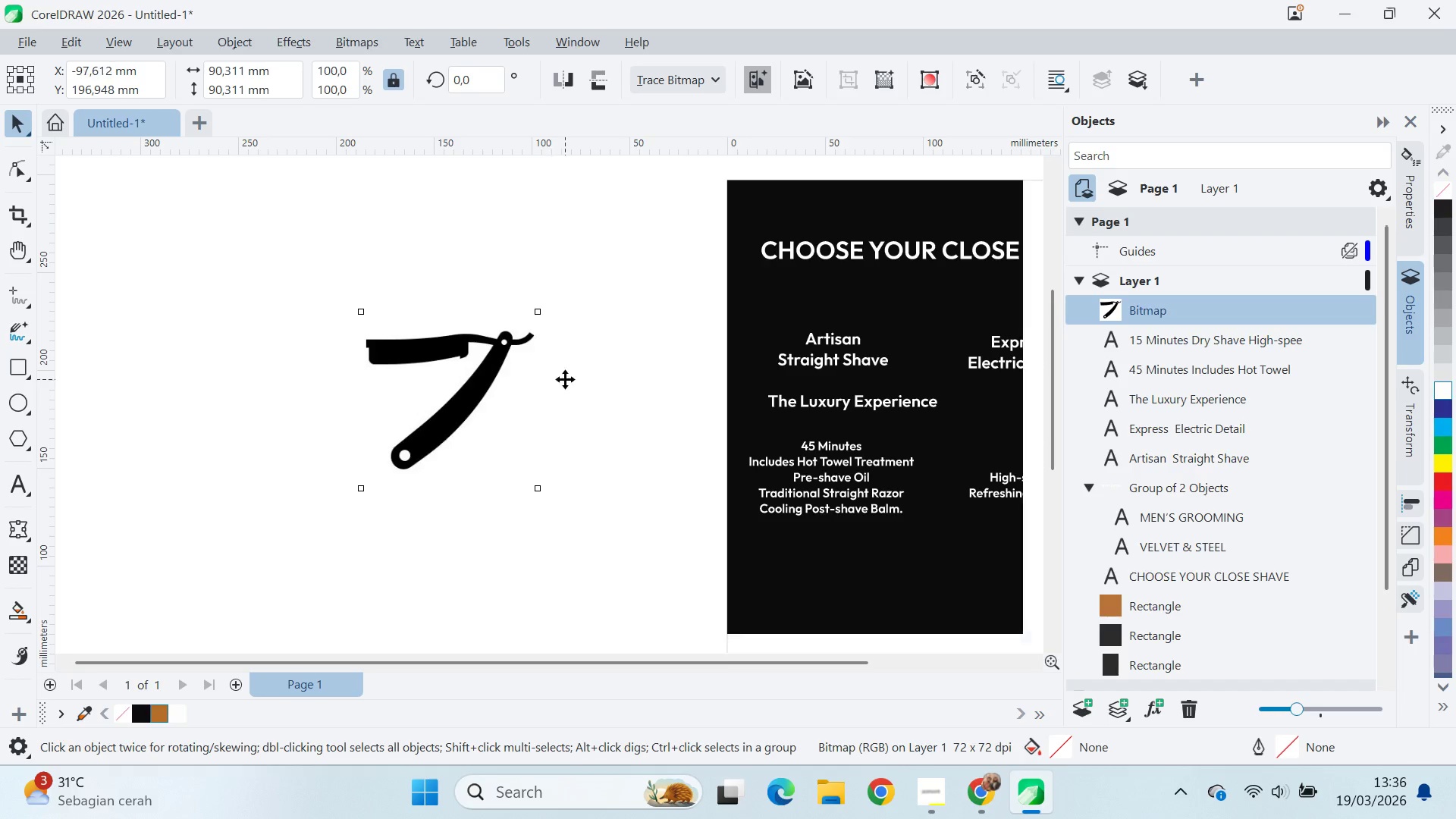 
key(Alt+AltLeft)
 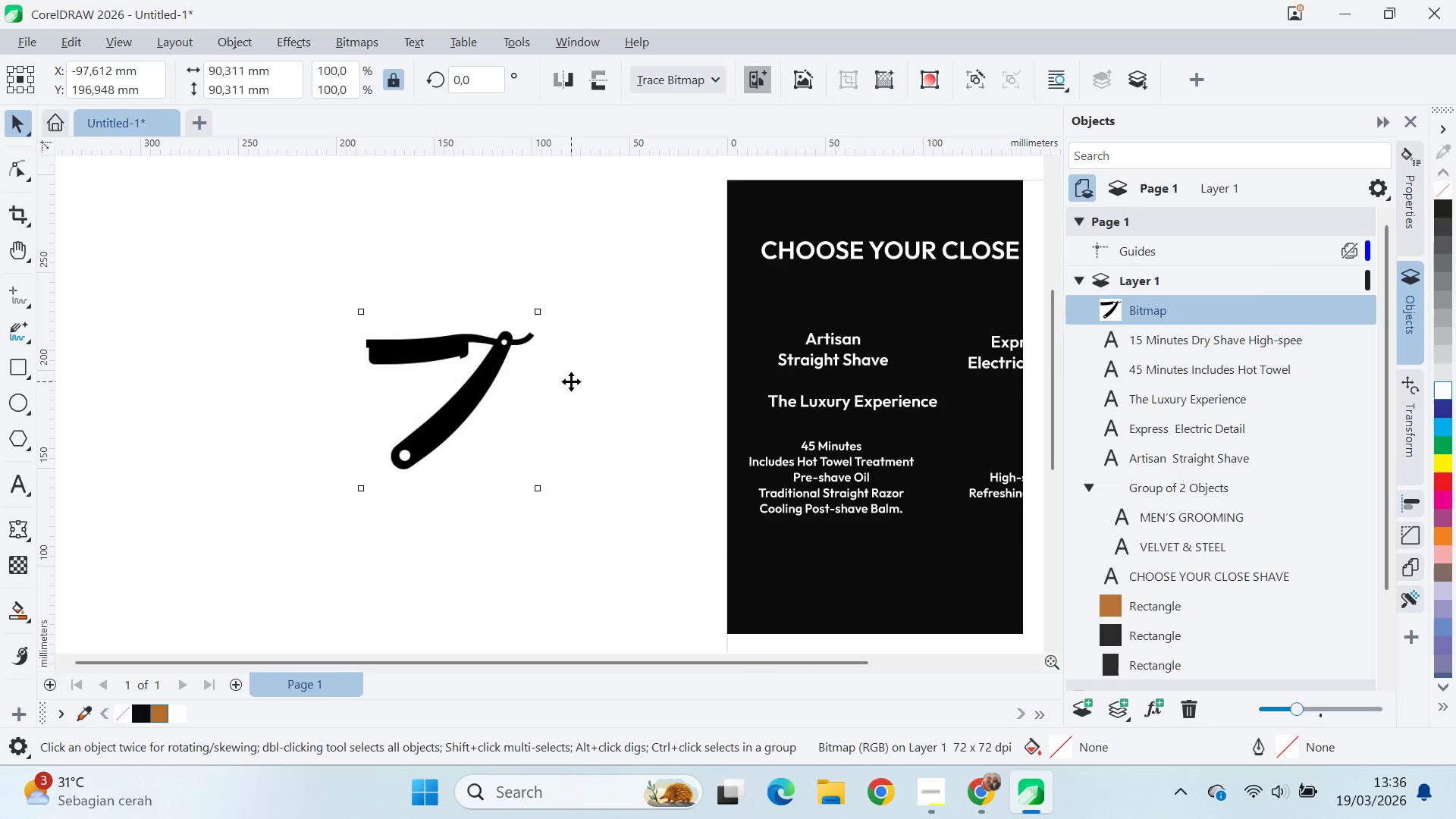 
key(Alt+Tab)